 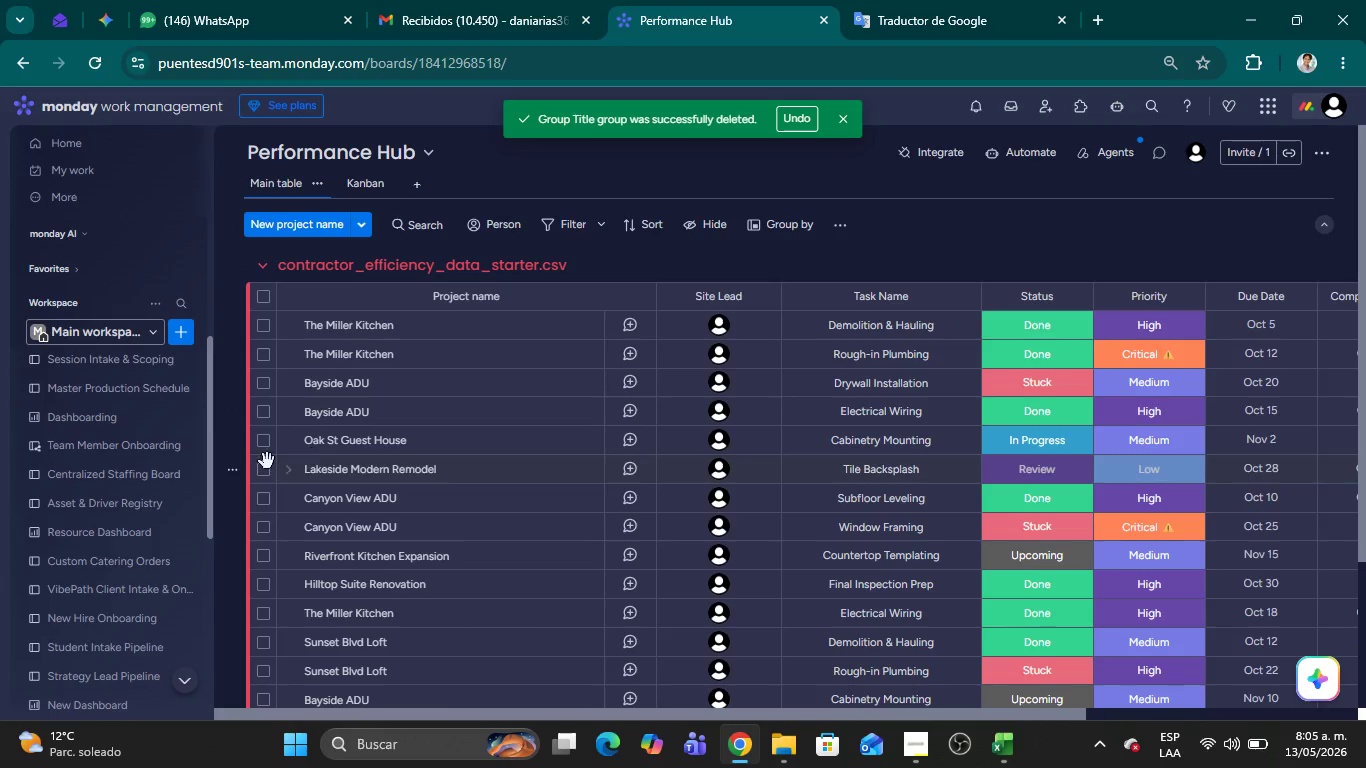 
left_click([283, 486])
 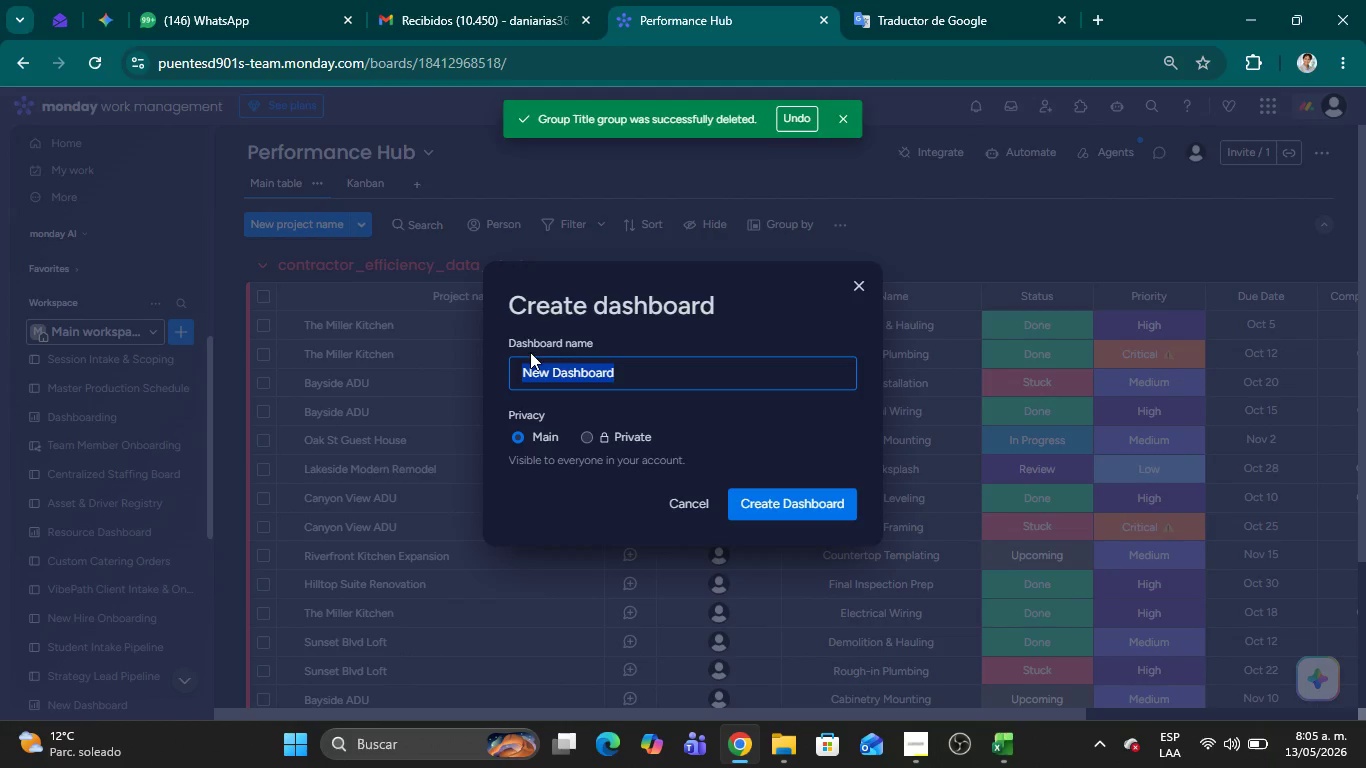 
key(Control+V)
 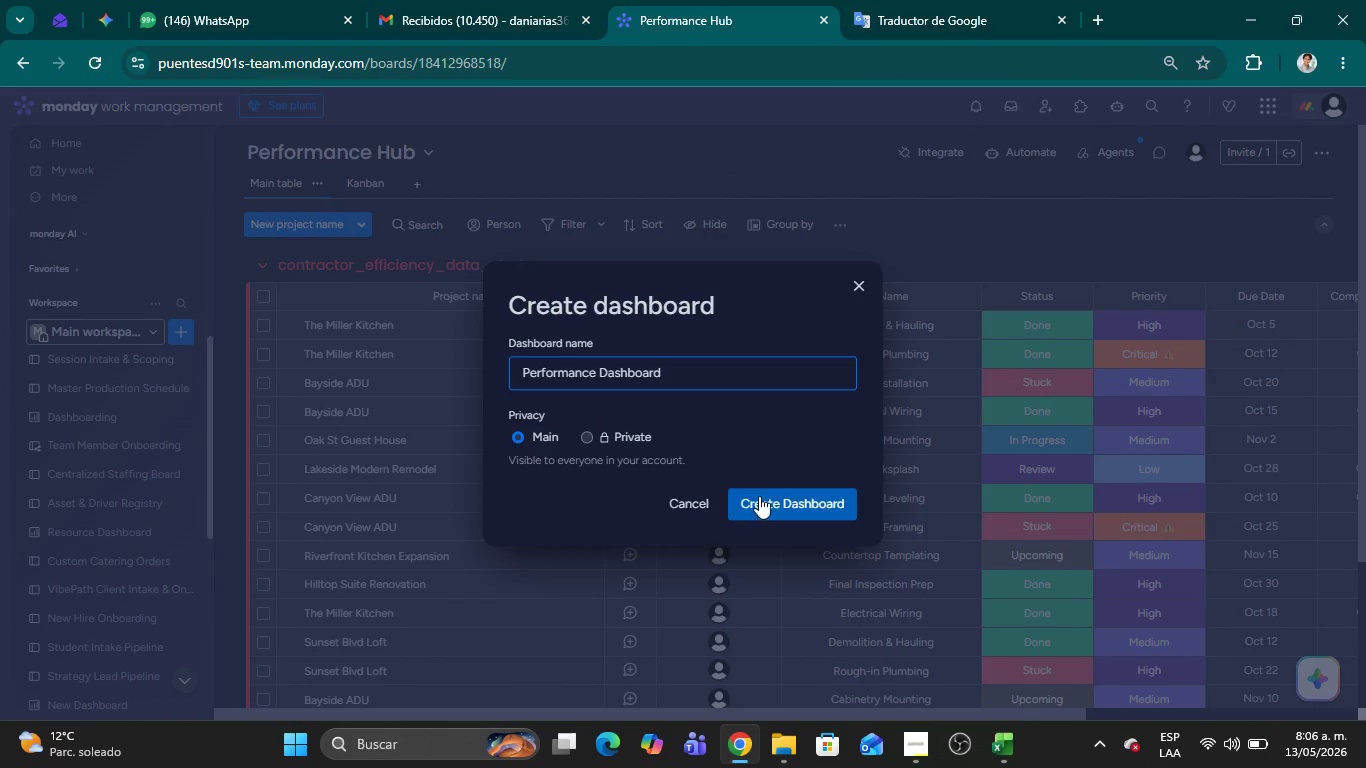 
left_click([760, 497])
 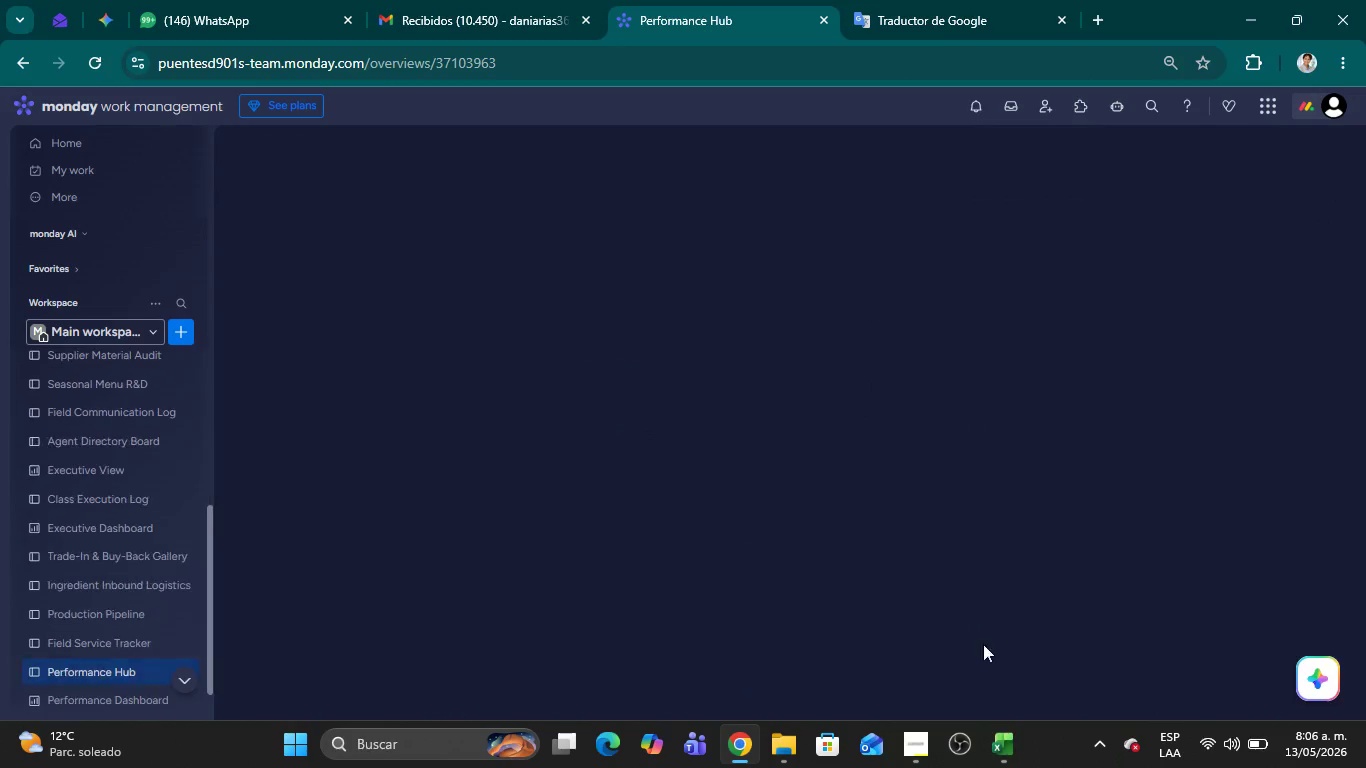 
left_click([930, 748])